 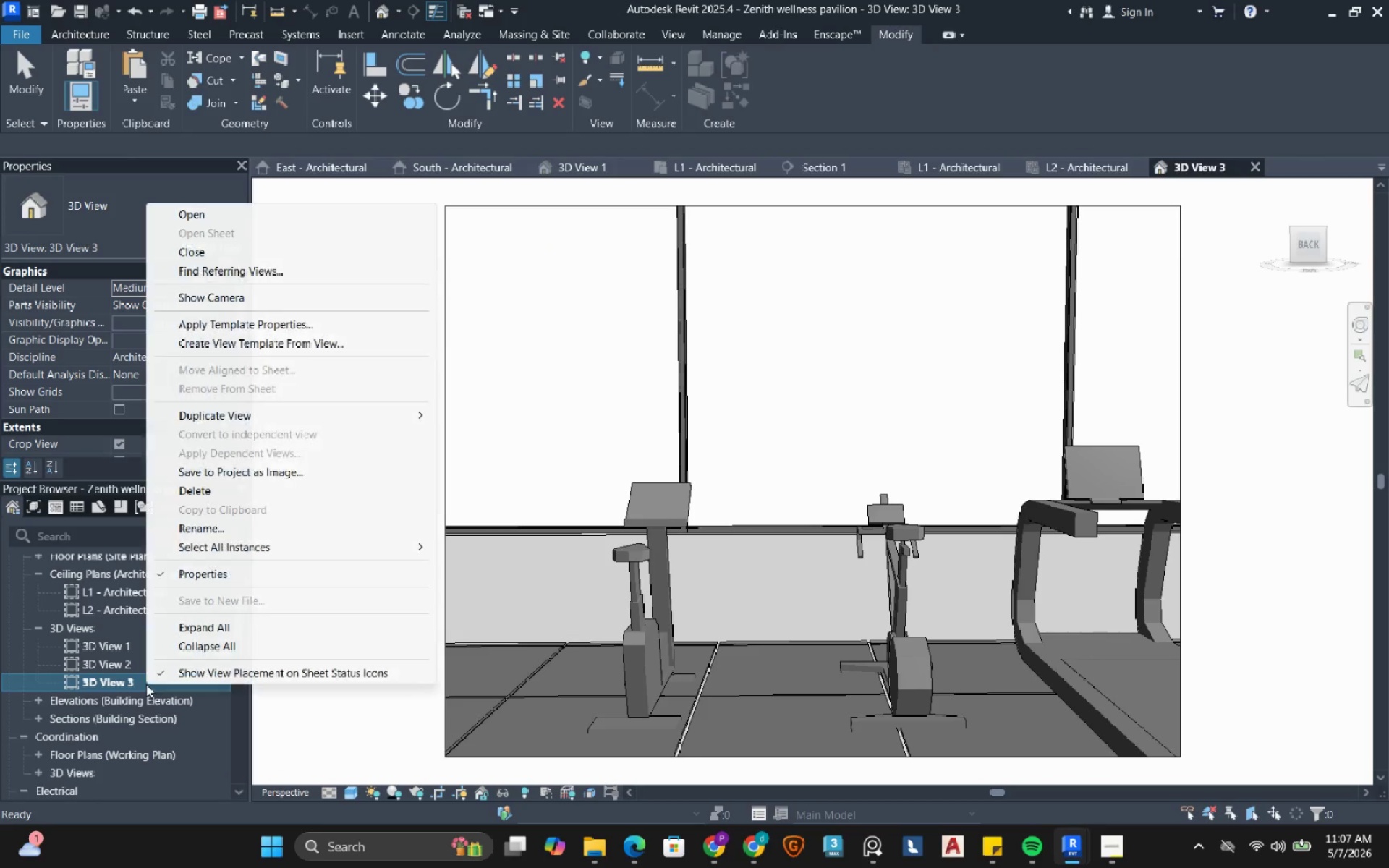 
left_click([252, 529])
 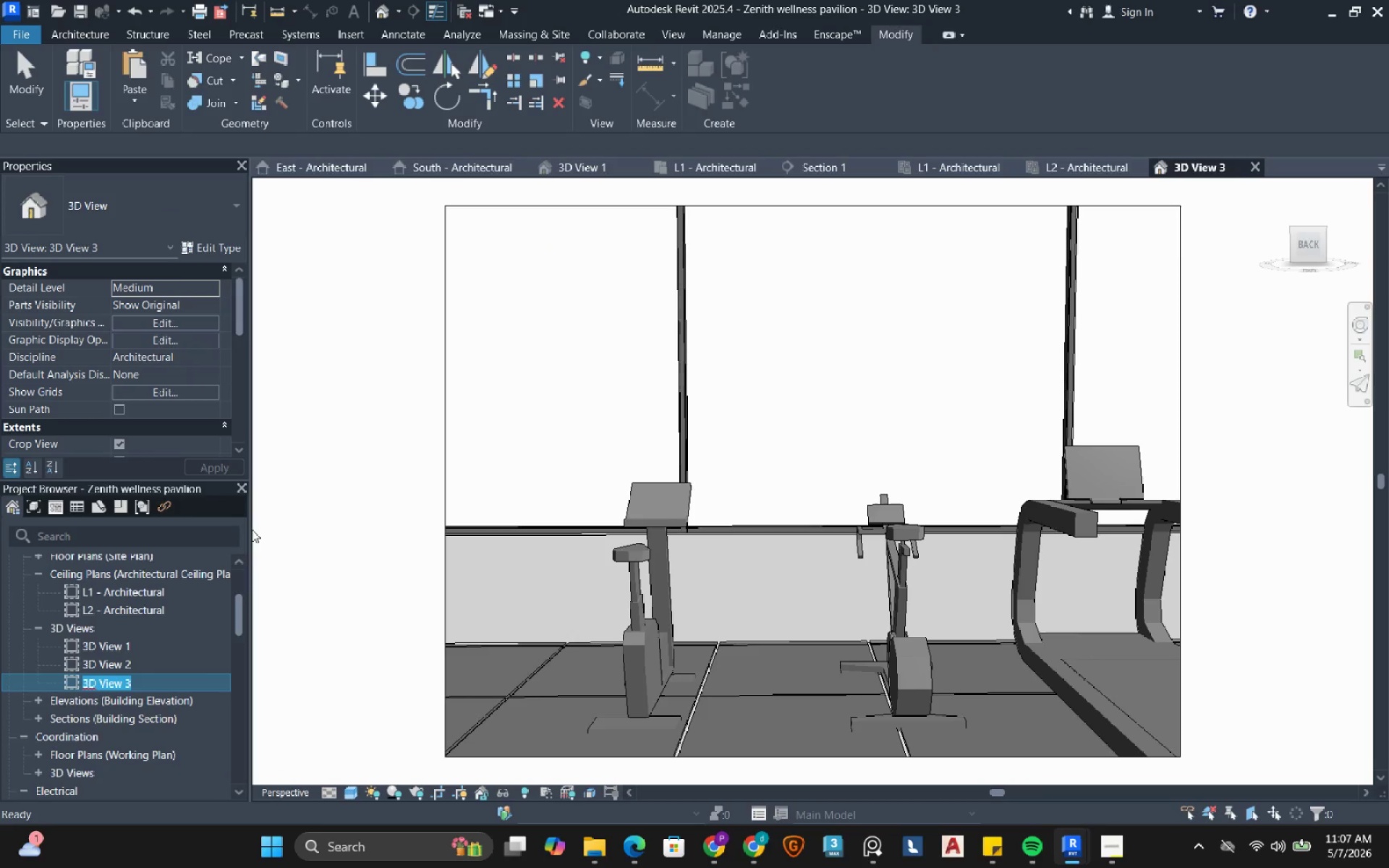 
type(Perspective Interior)
 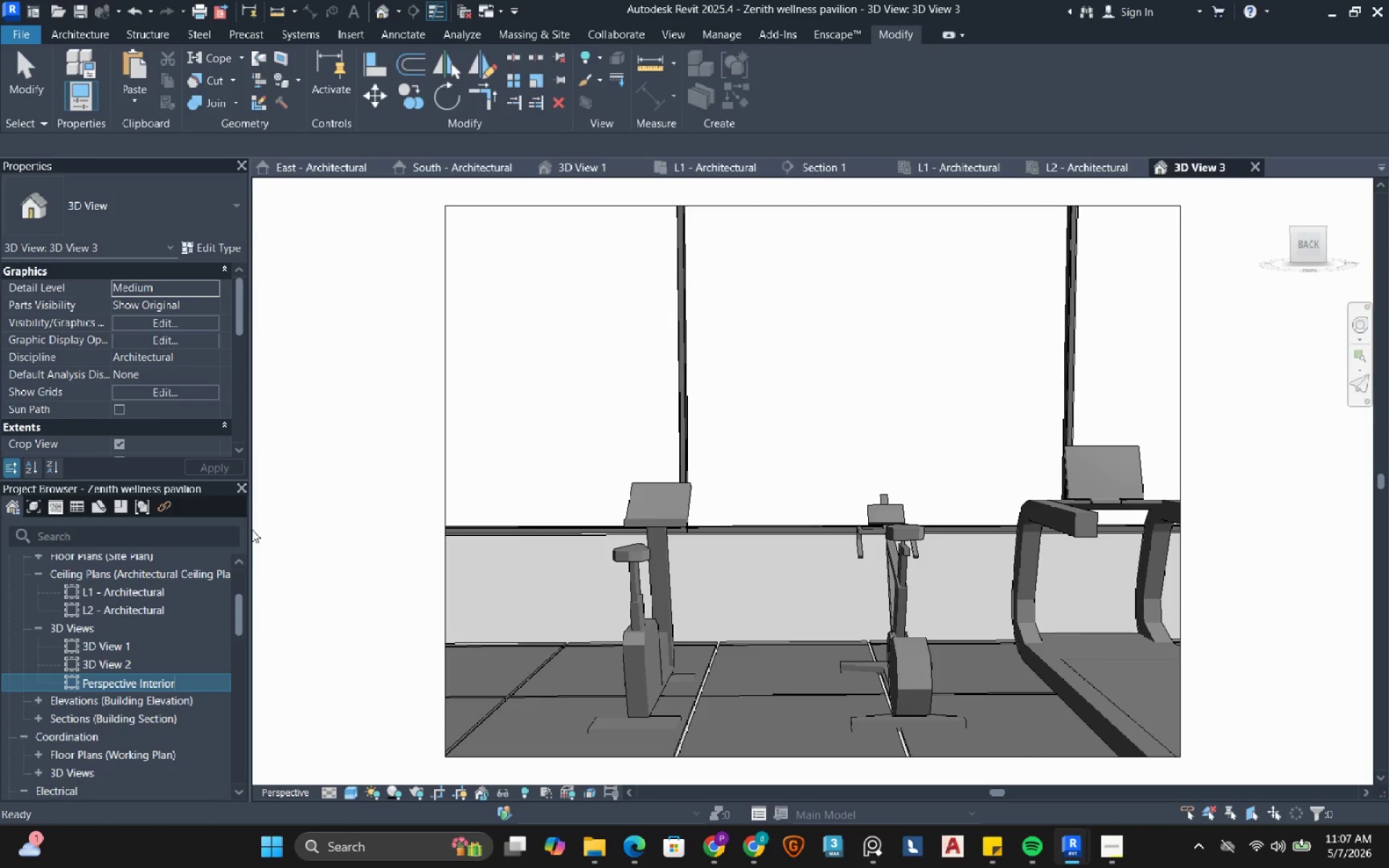 
key(Enter)
 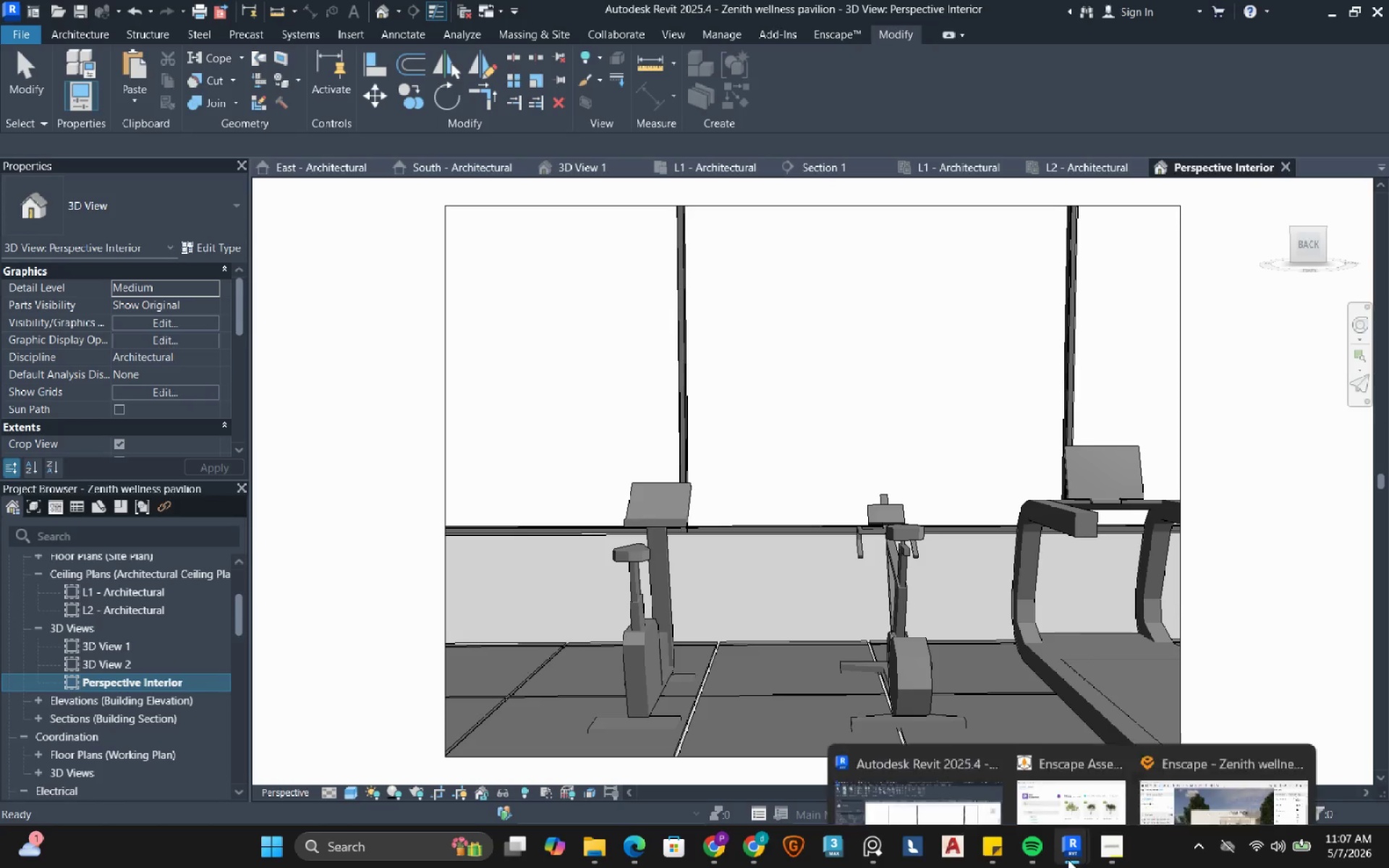 
left_click([1113, 847])